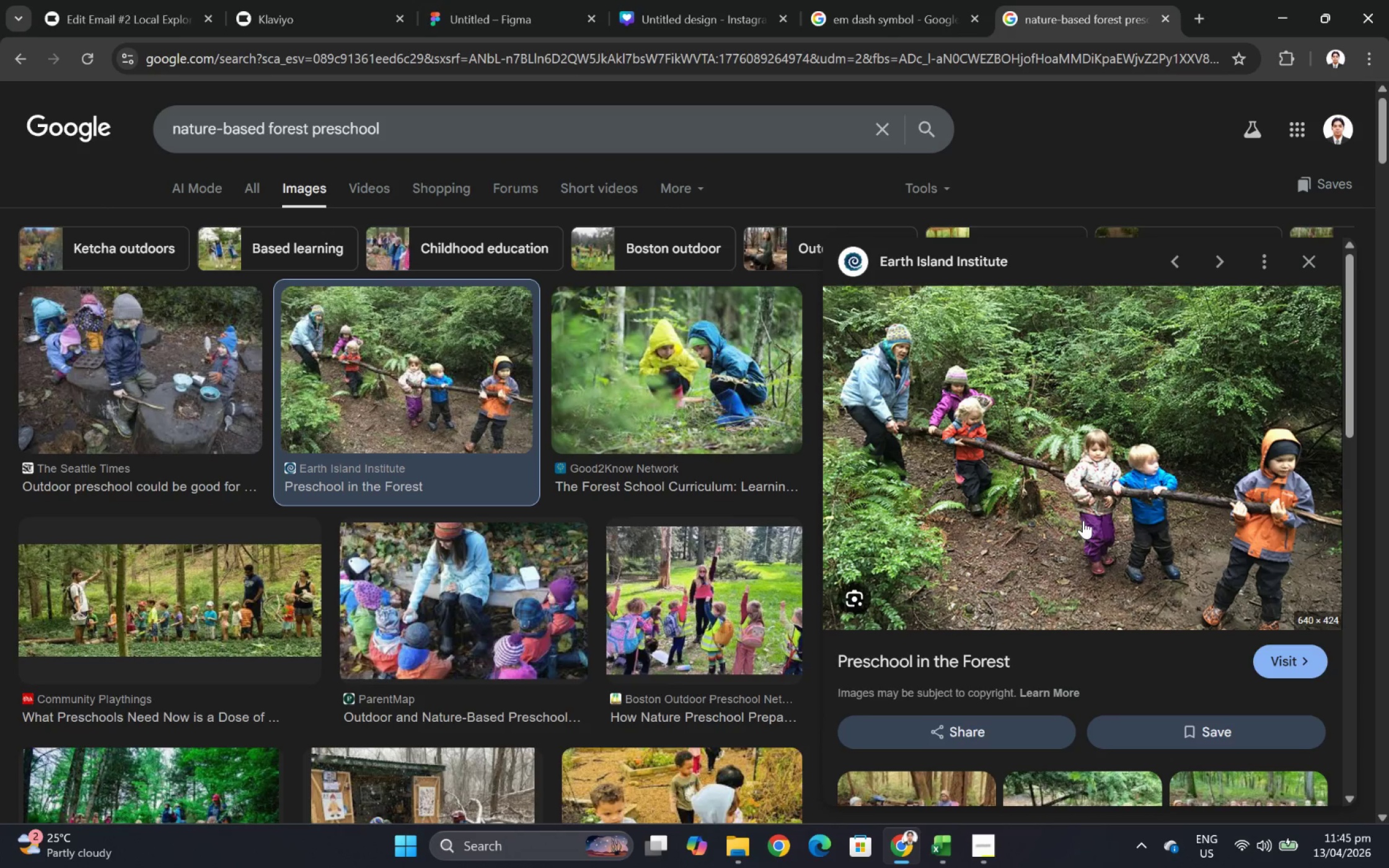 
left_click([523, 415])
 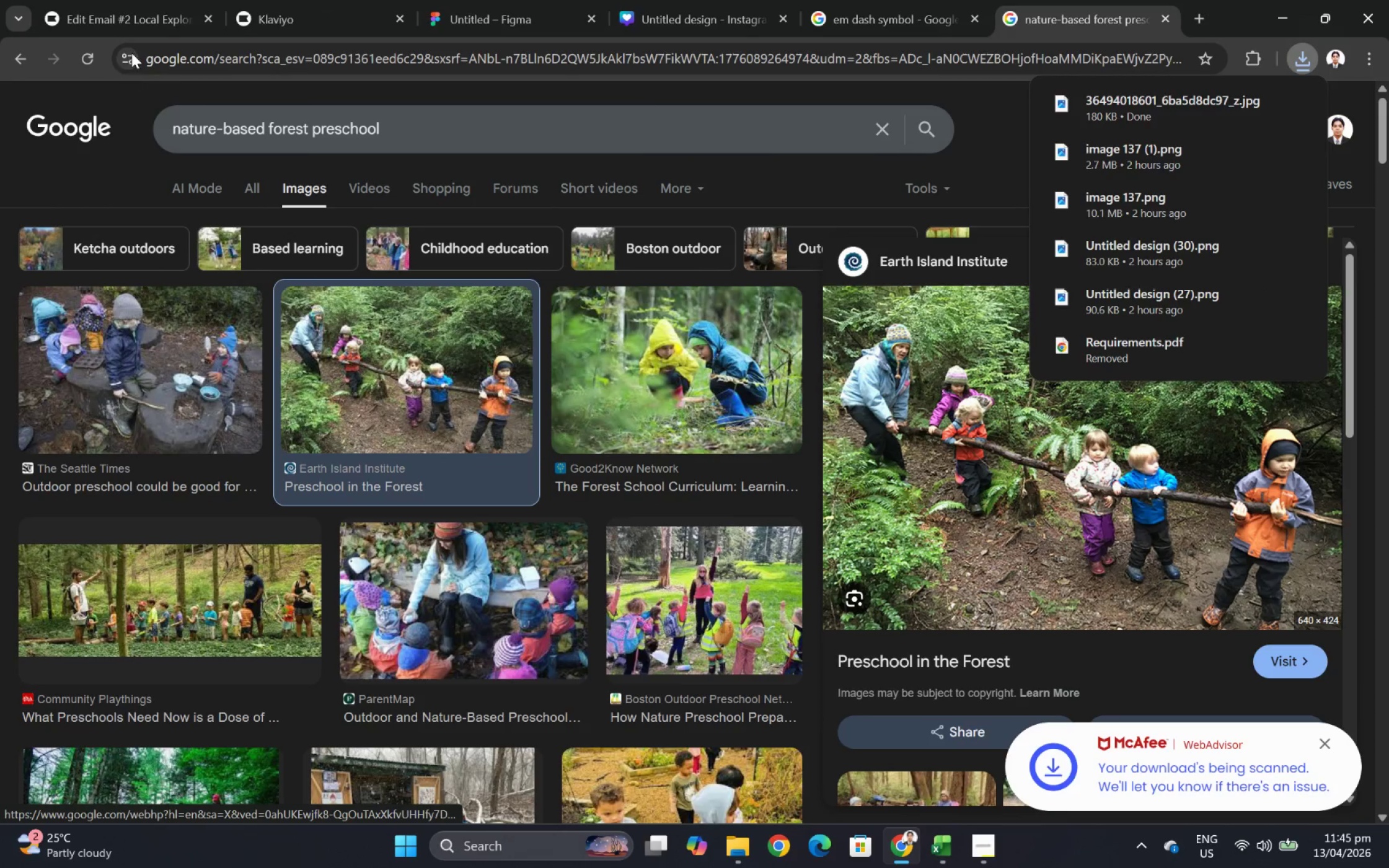 
left_click([139, 15])
 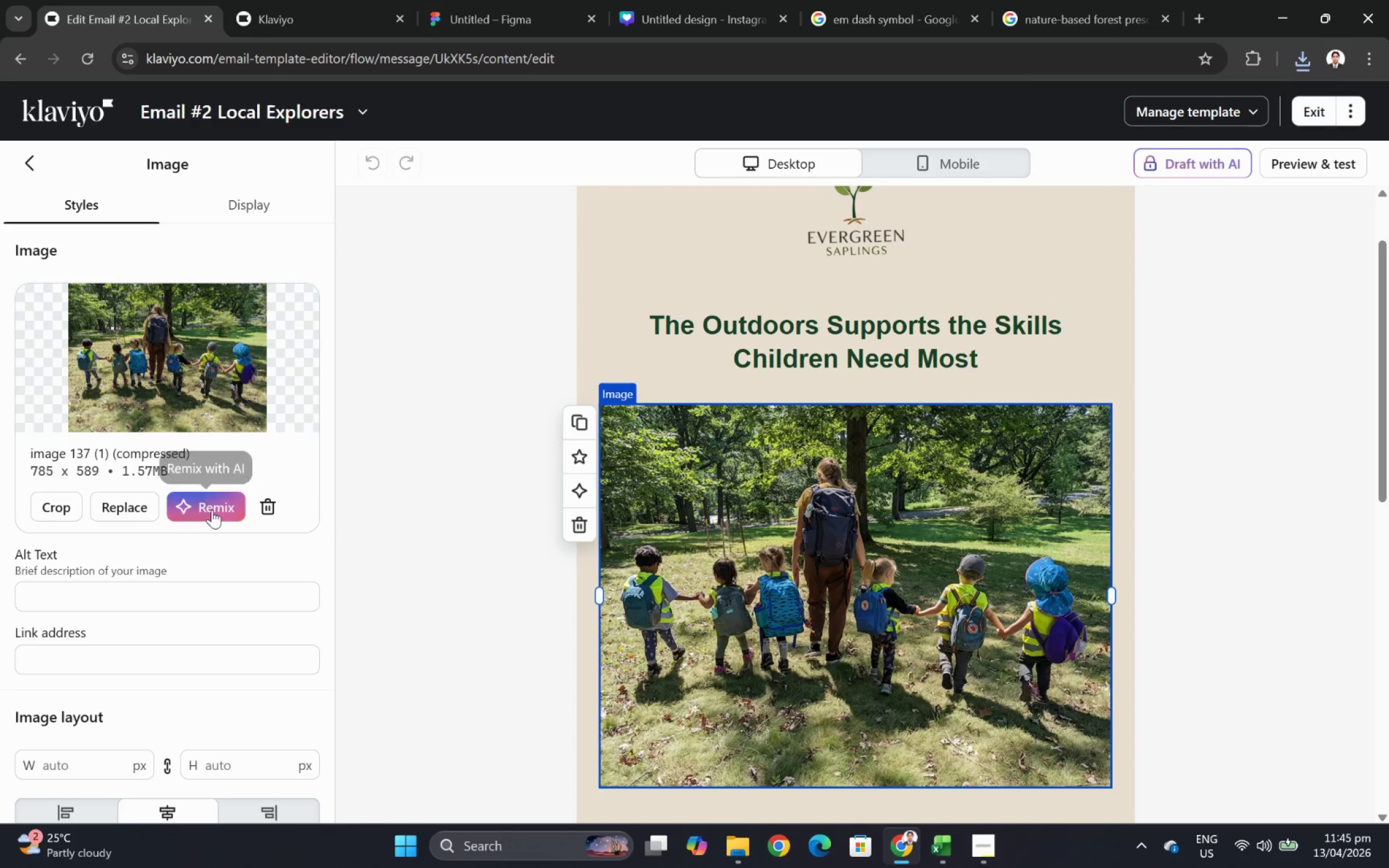 
left_click([111, 514])
 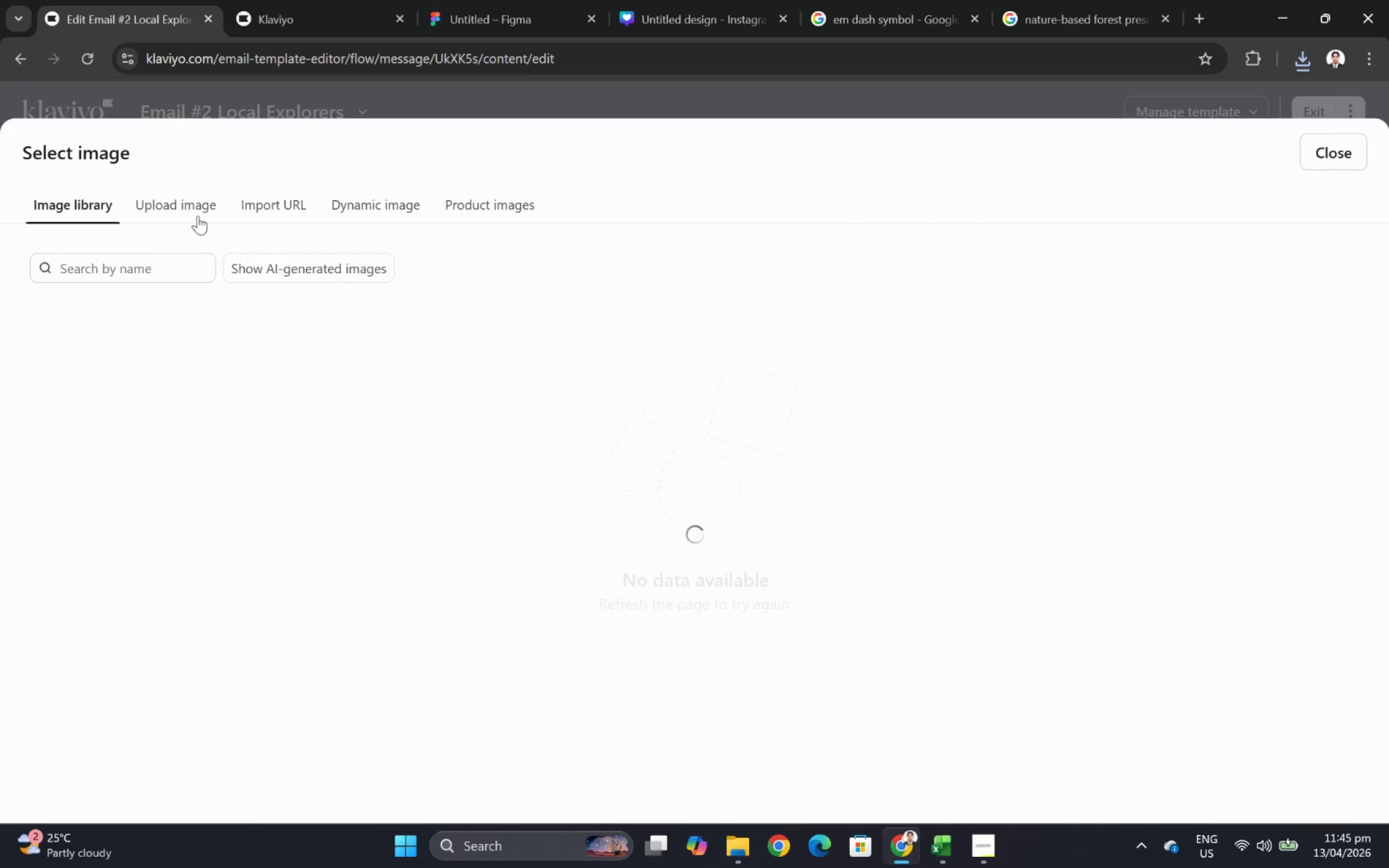 
left_click([190, 209])
 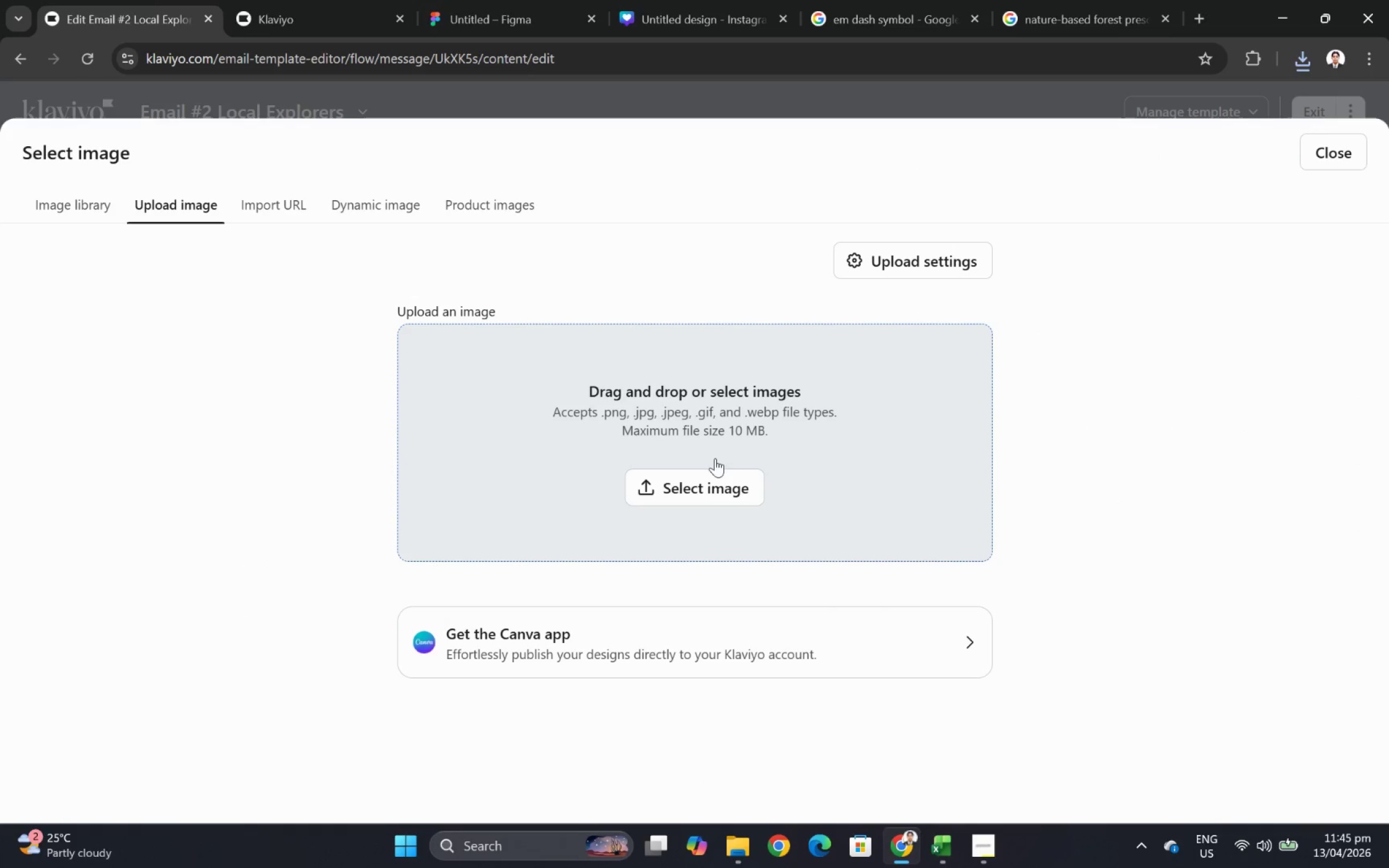 
left_click_drag(start_coordinate=[717, 480], to_coordinate=[718, 483])
 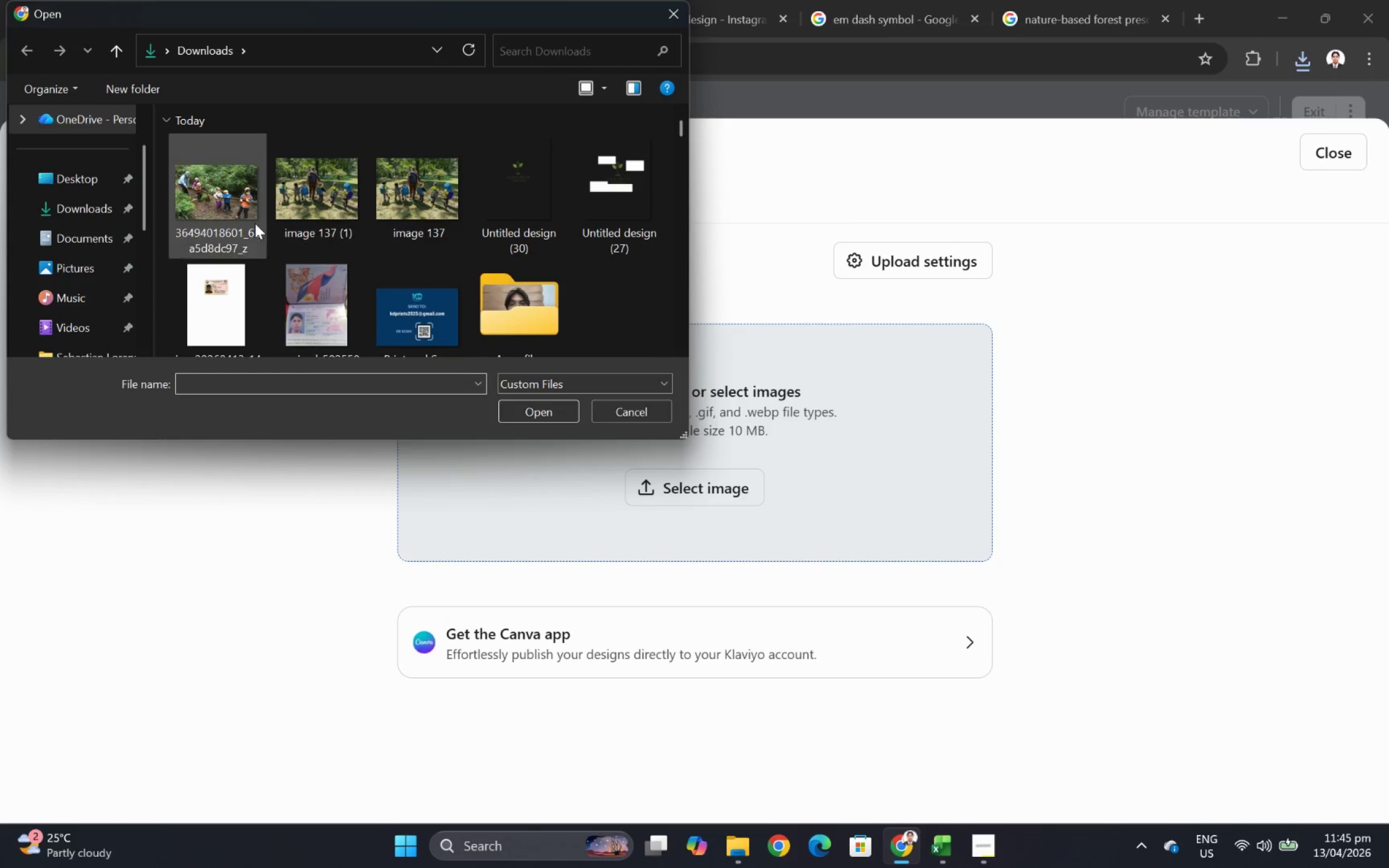 
double_click([255, 223])
 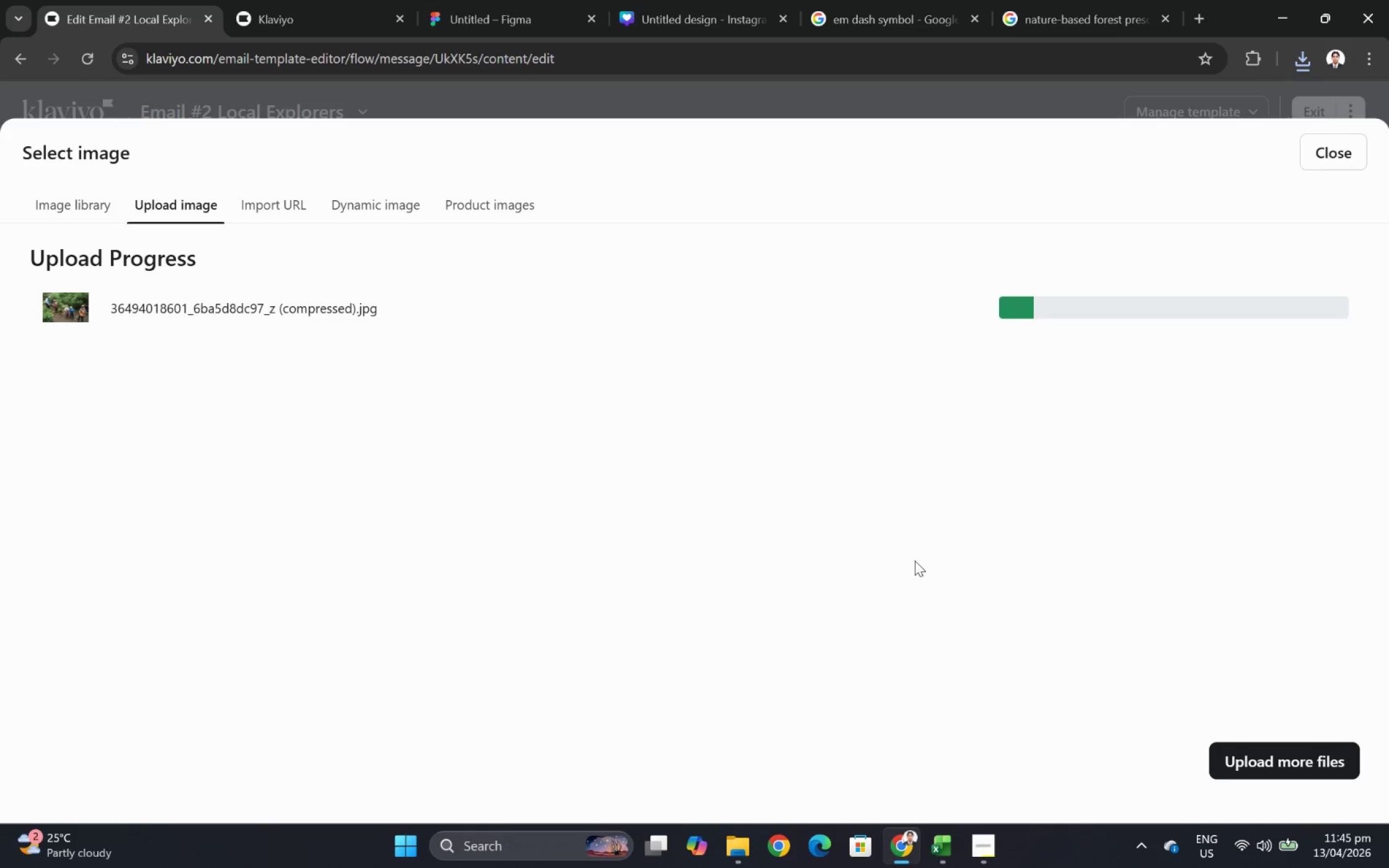 
wait(13.56)
 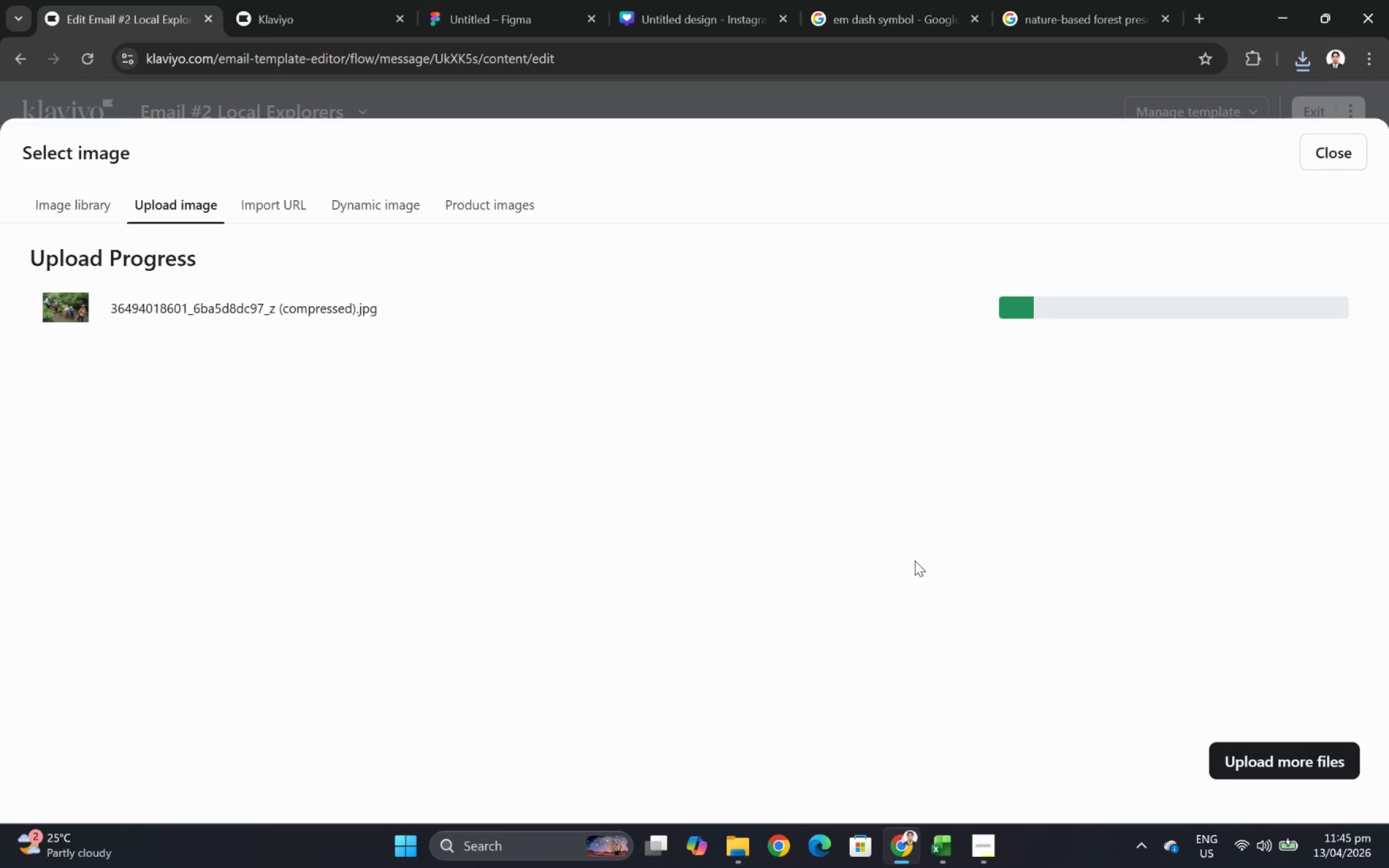 
left_click([1031, 21])